 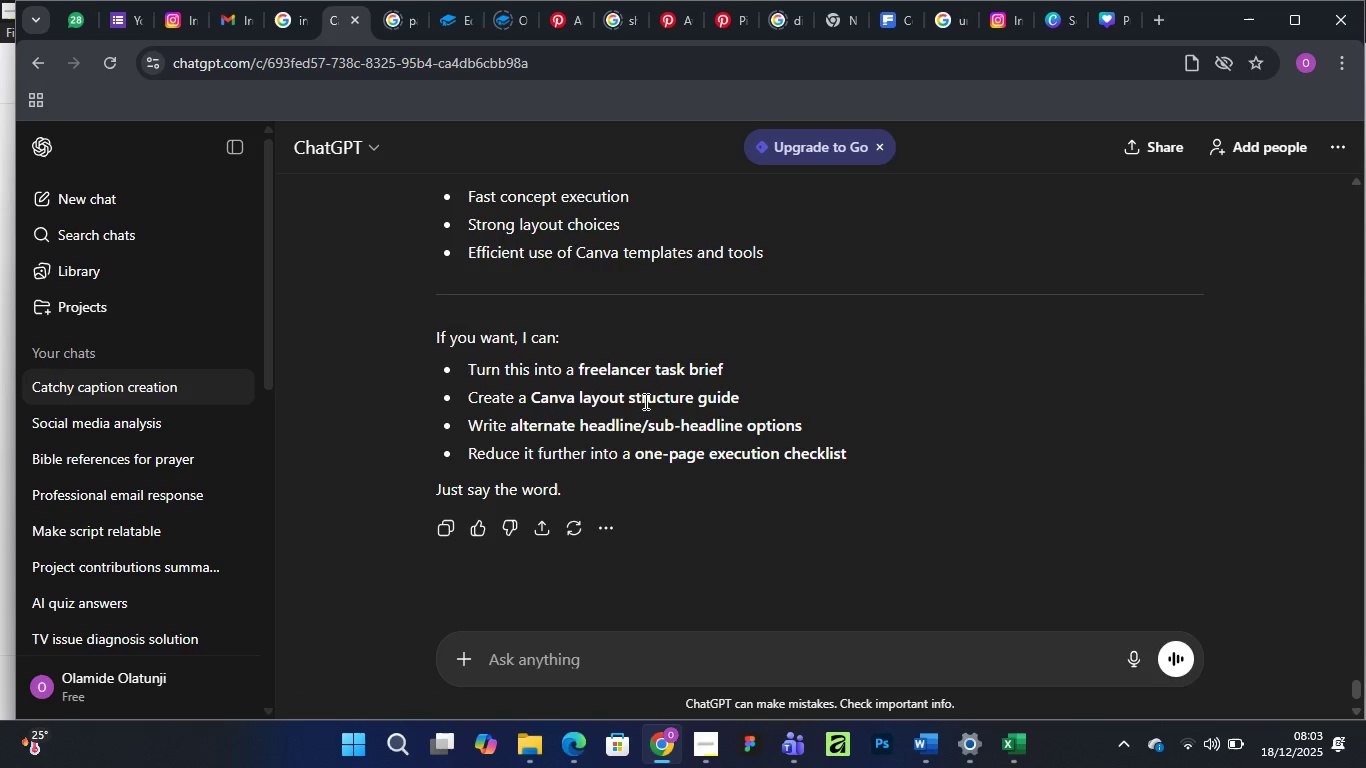 
scroll: coordinate [511, 410], scroll_direction: up, amount: 10.0
 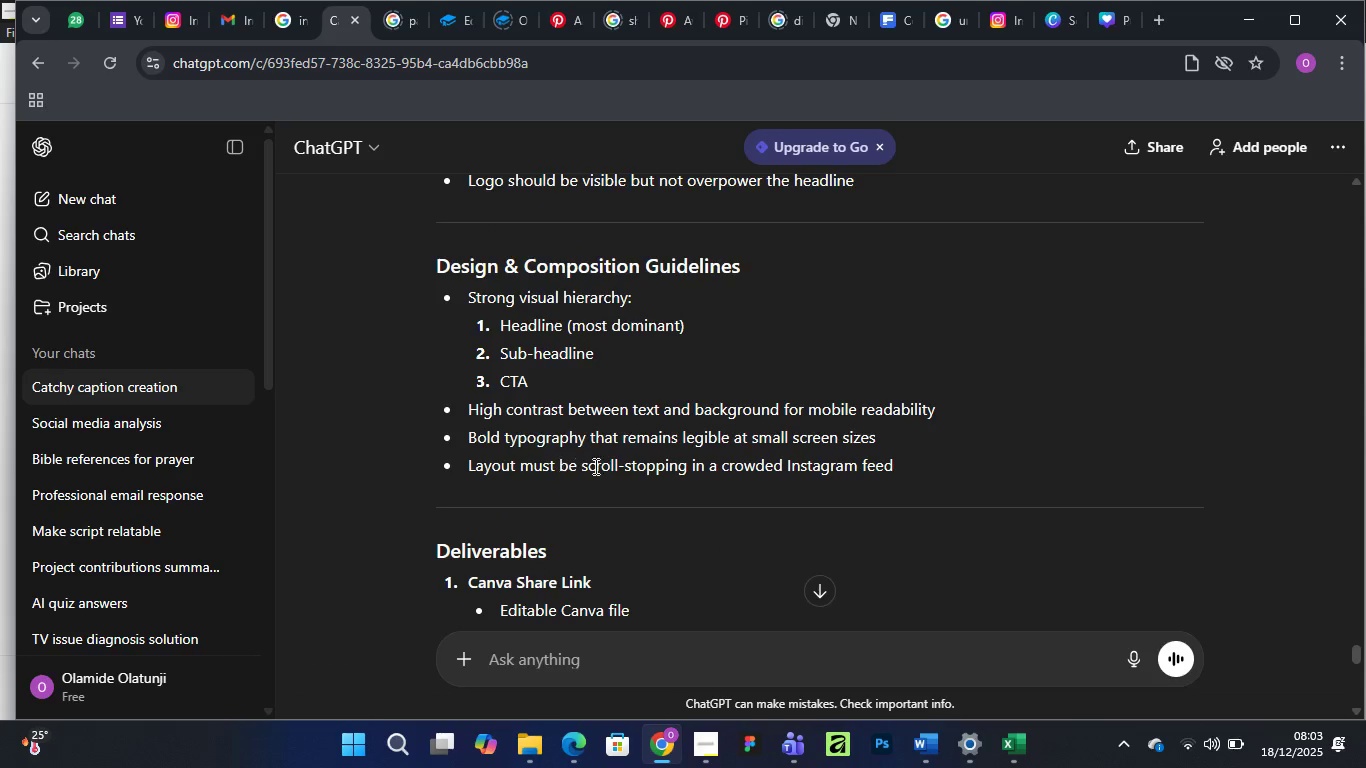 
wait(10.13)
 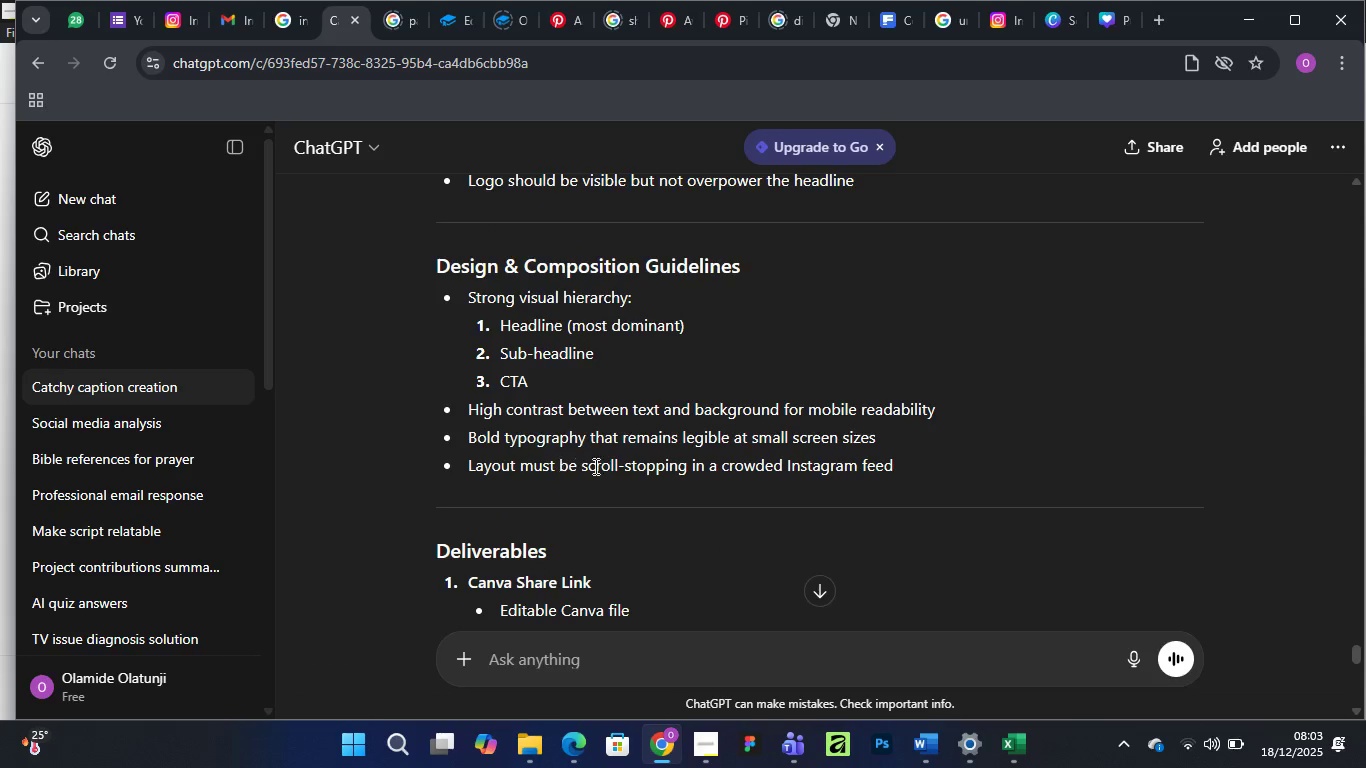 
scroll: coordinate [530, 351], scroll_direction: up, amount: 5.0
 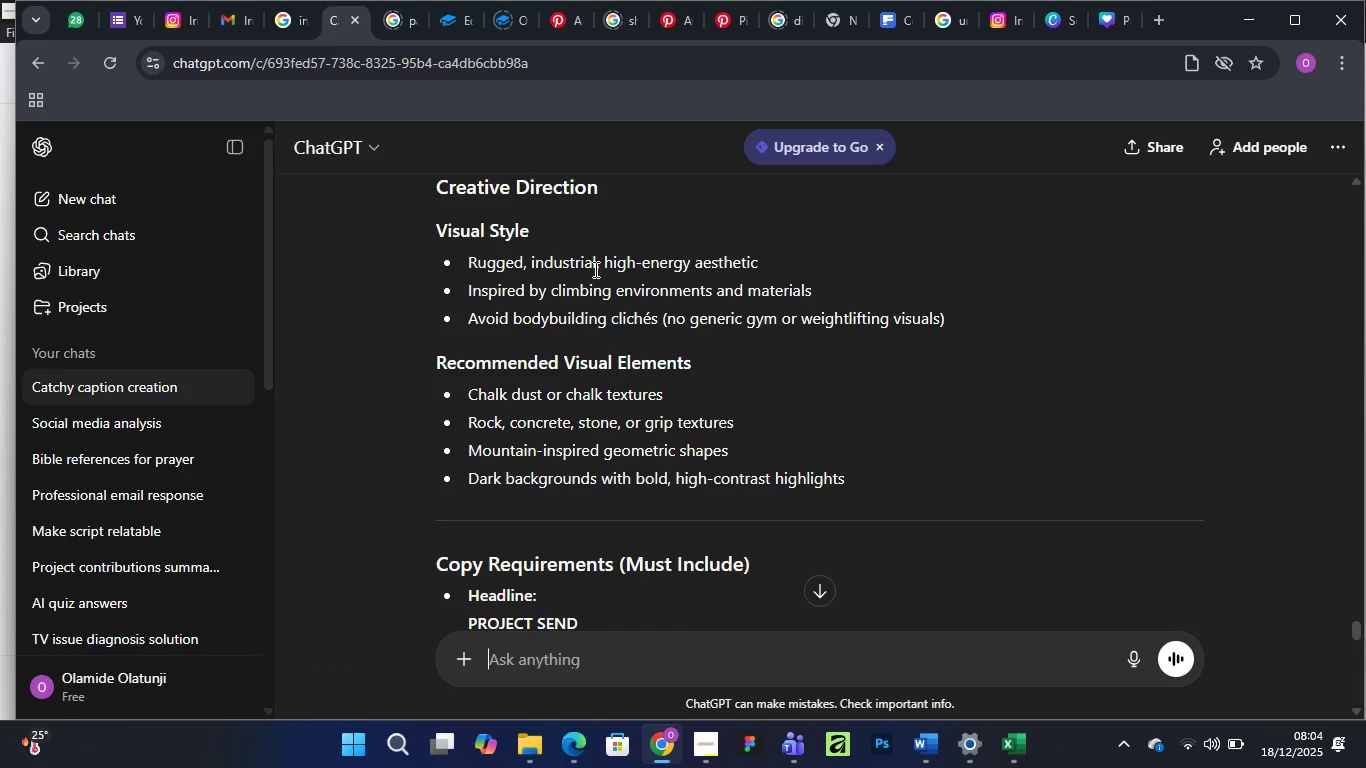 
wait(42.79)
 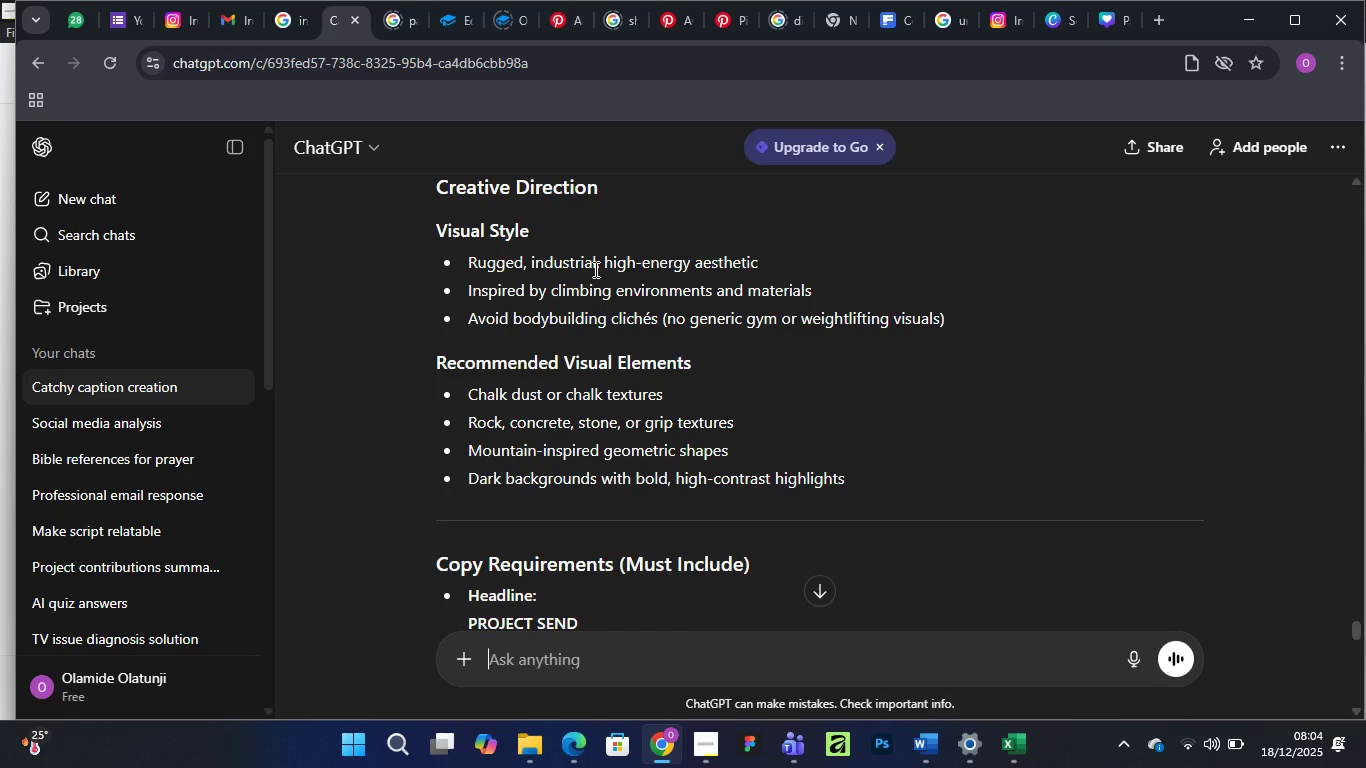 
scroll: coordinate [575, 373], scroll_direction: up, amount: 2.0
 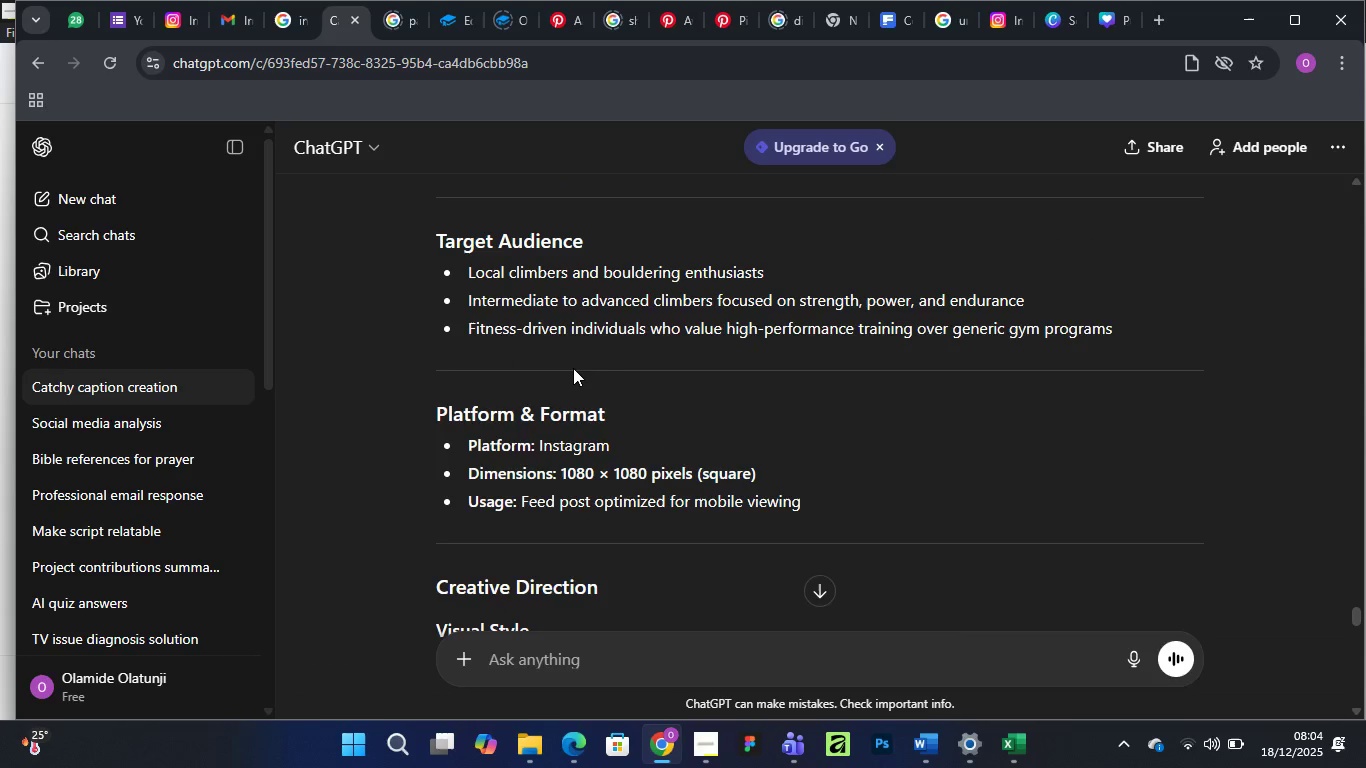 
scroll: coordinate [573, 368], scroll_direction: down, amount: 3.0
 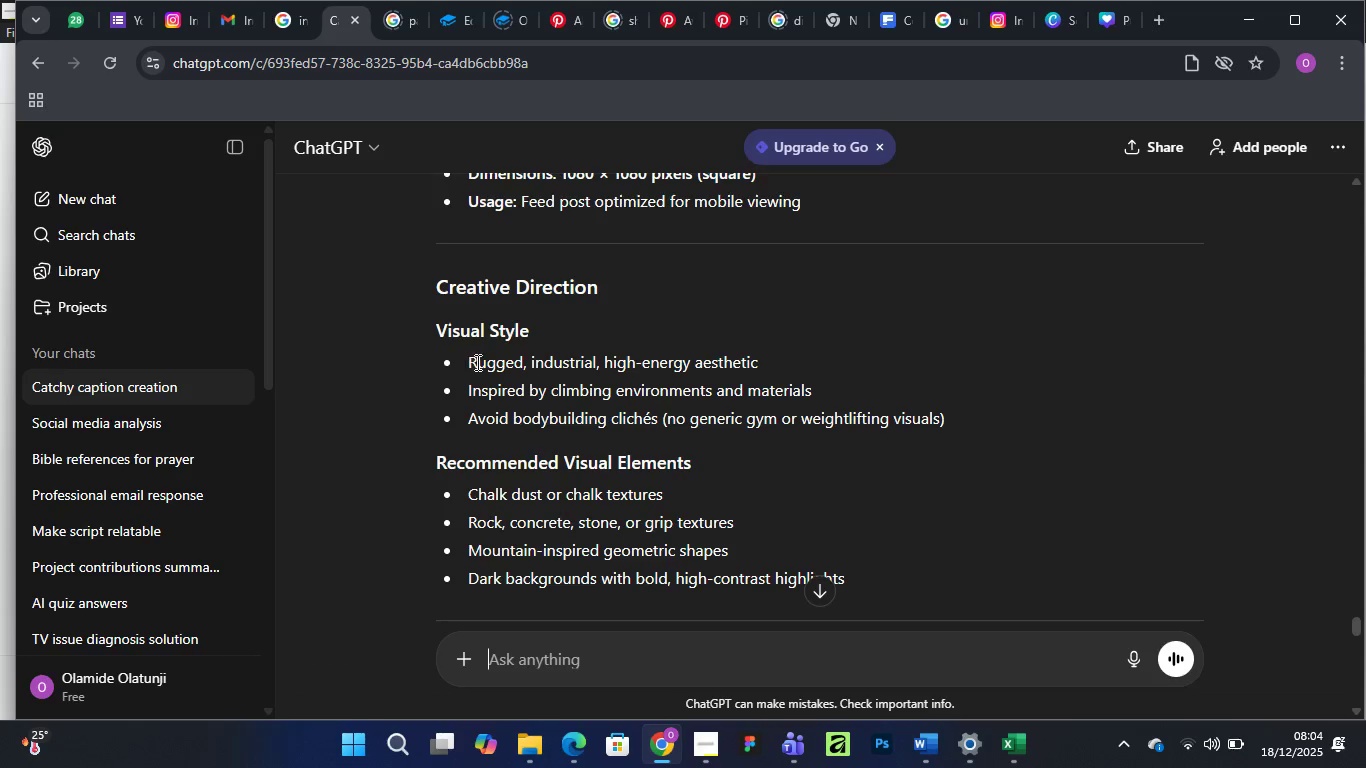 
wait(20.19)
 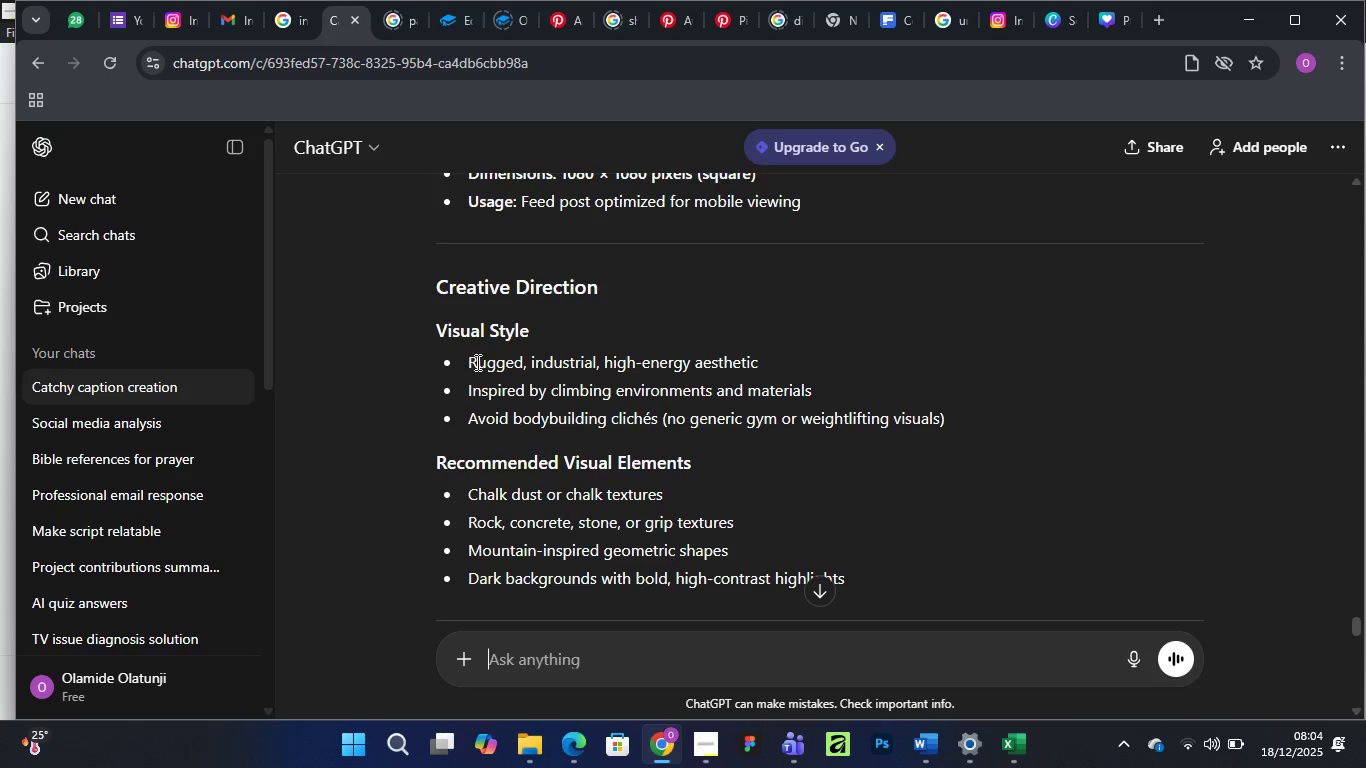 
left_click([628, 644])
 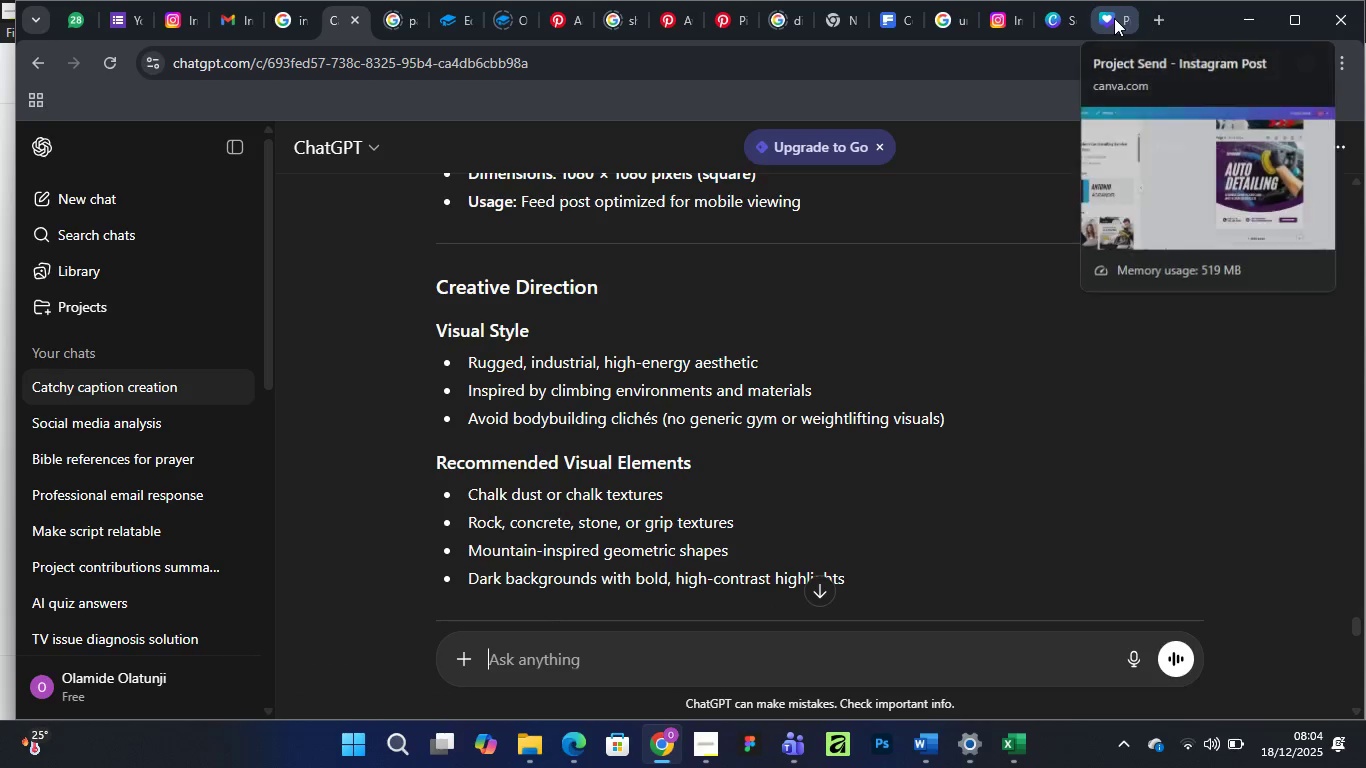 
left_click([1114, 18])
 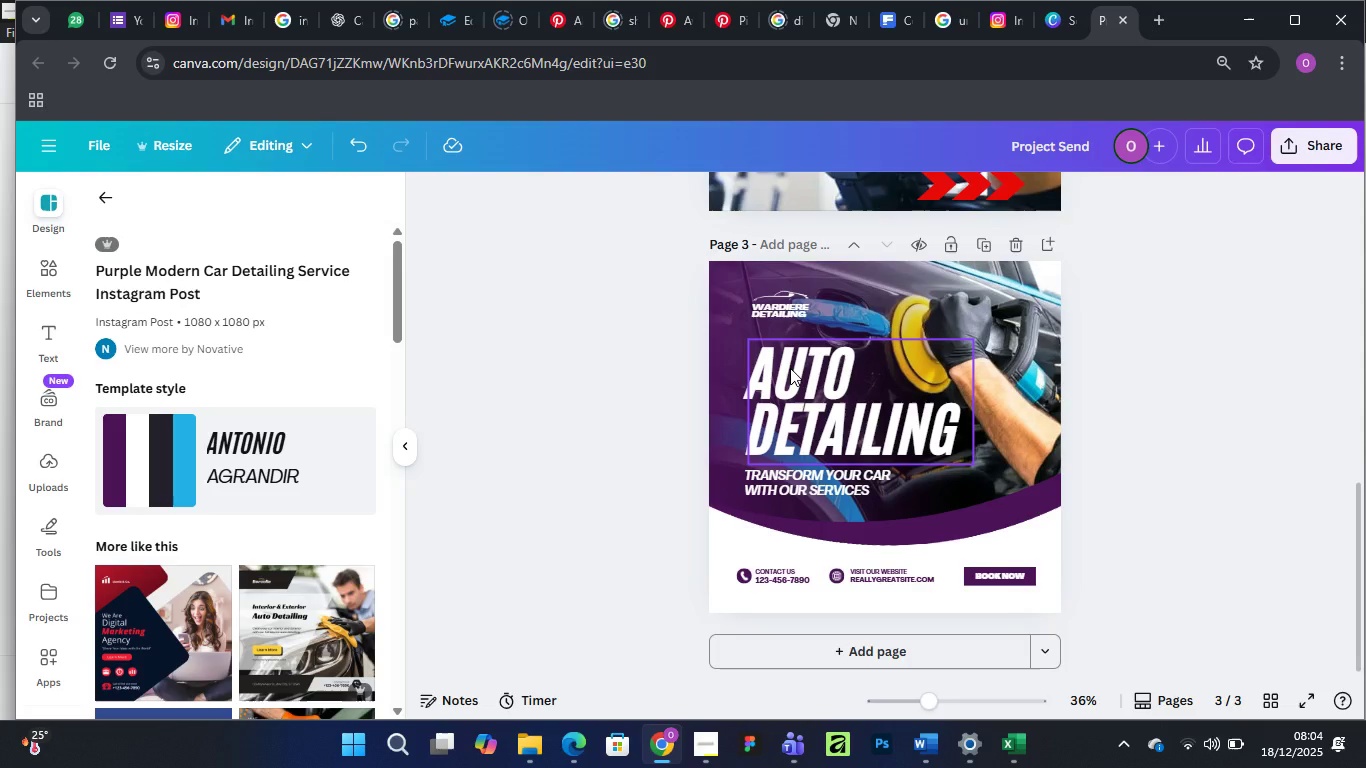 
double_click([790, 368])
 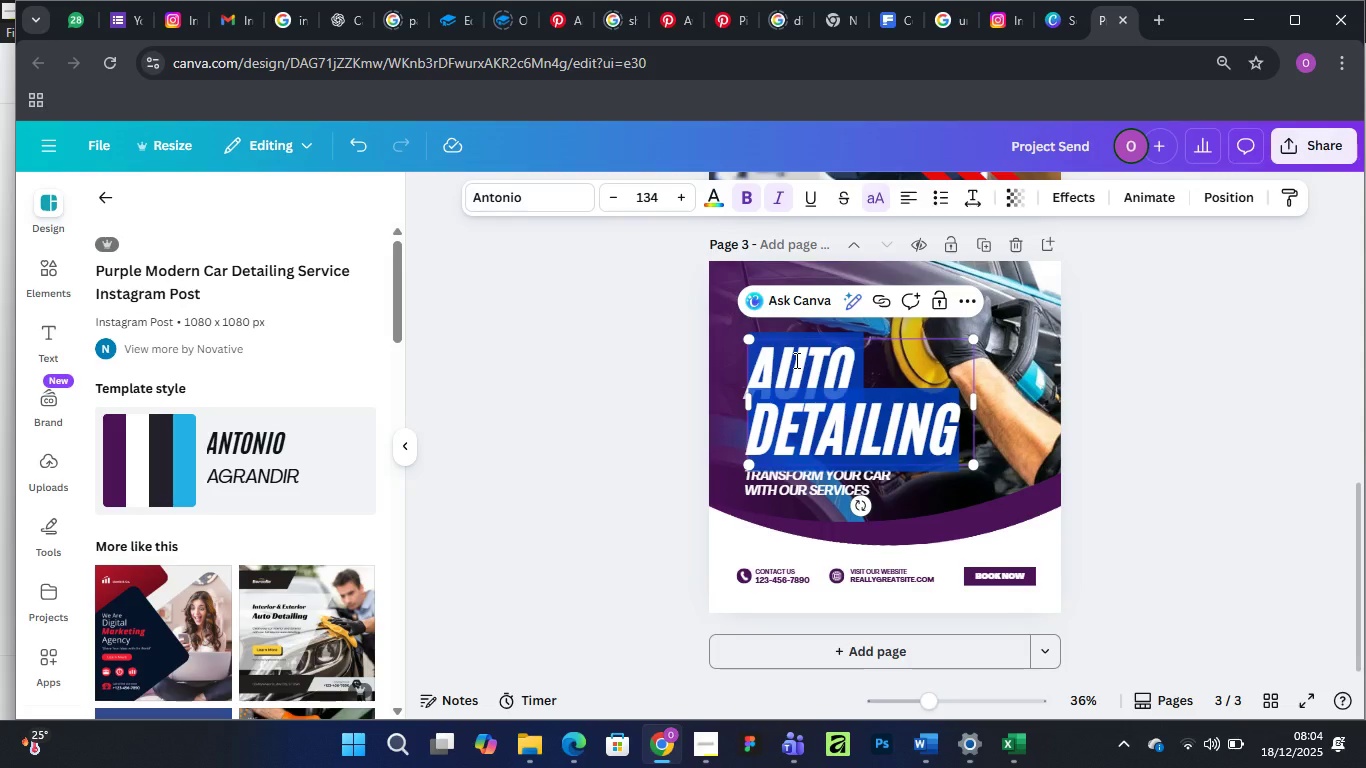 
type(PROJECT)
 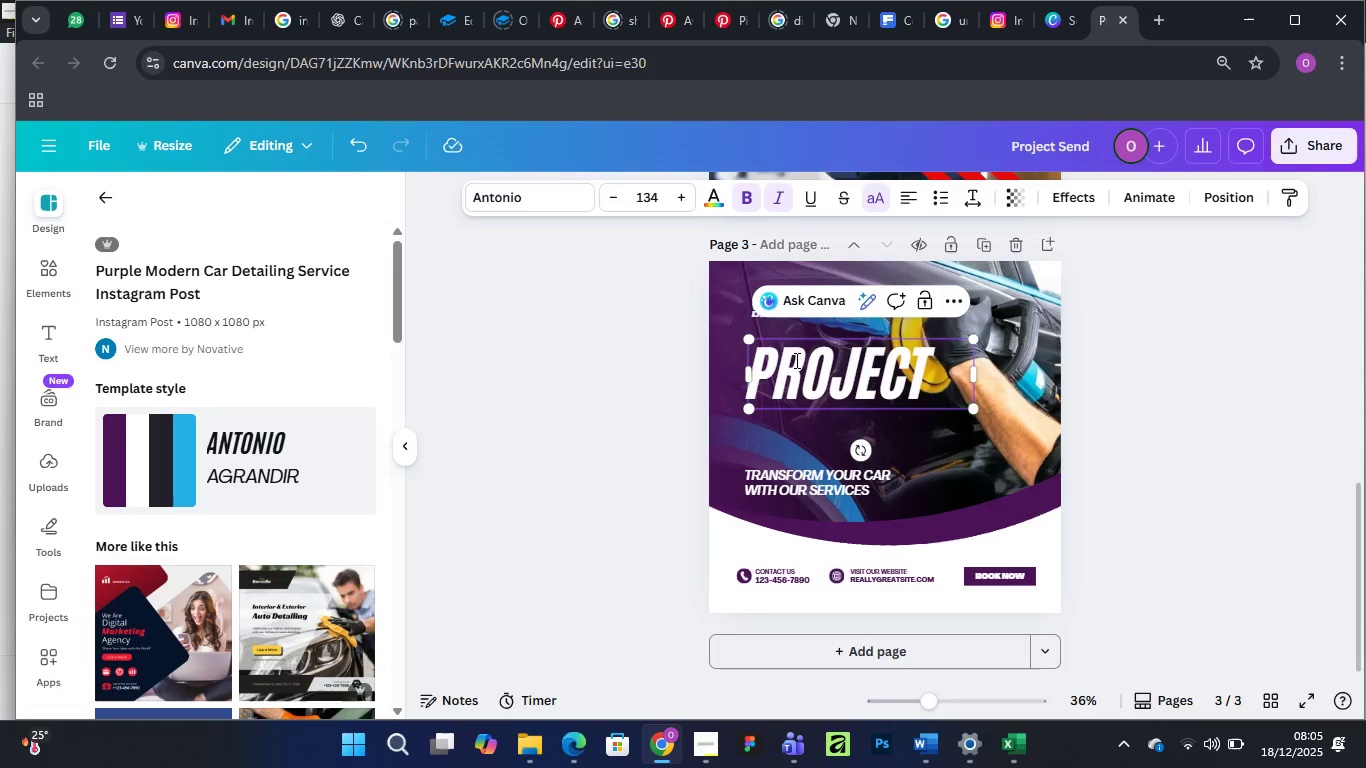 
key(Enter)
 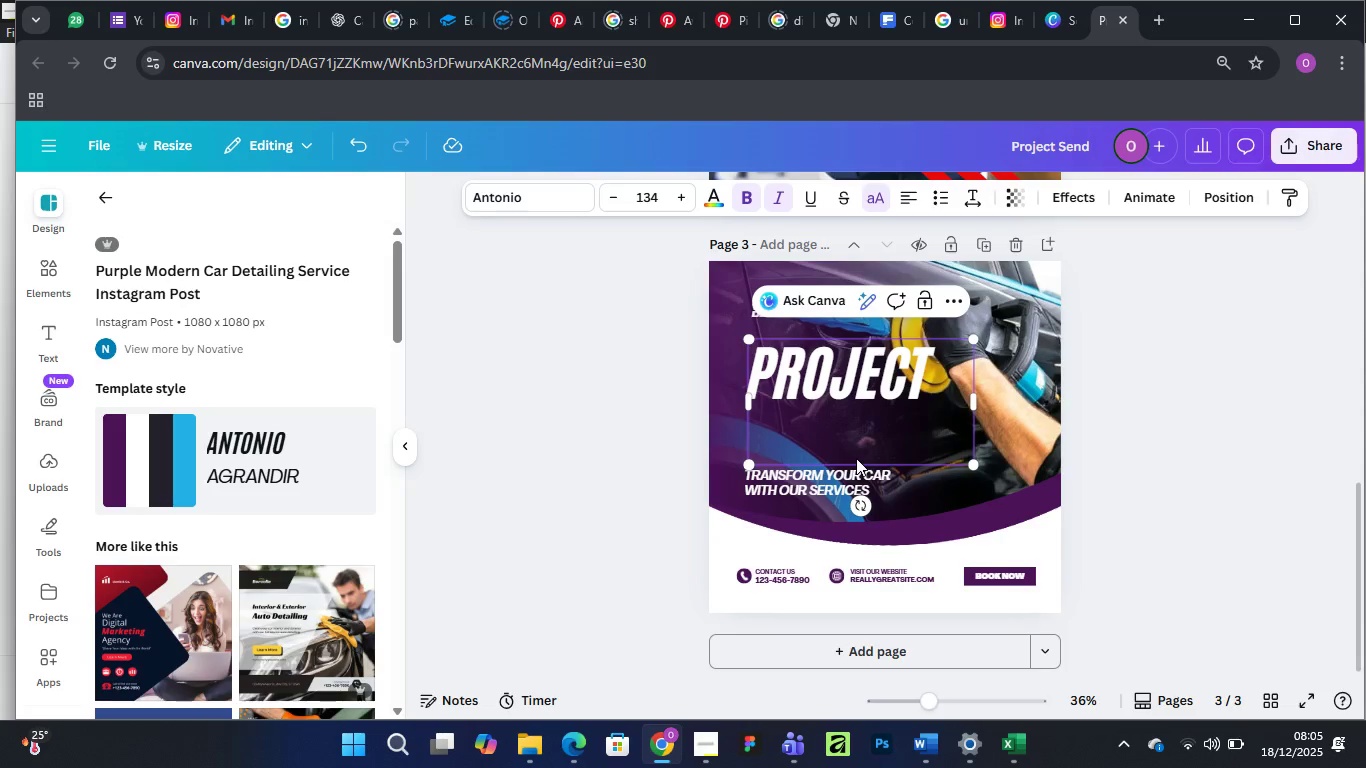 
type(SEND)
 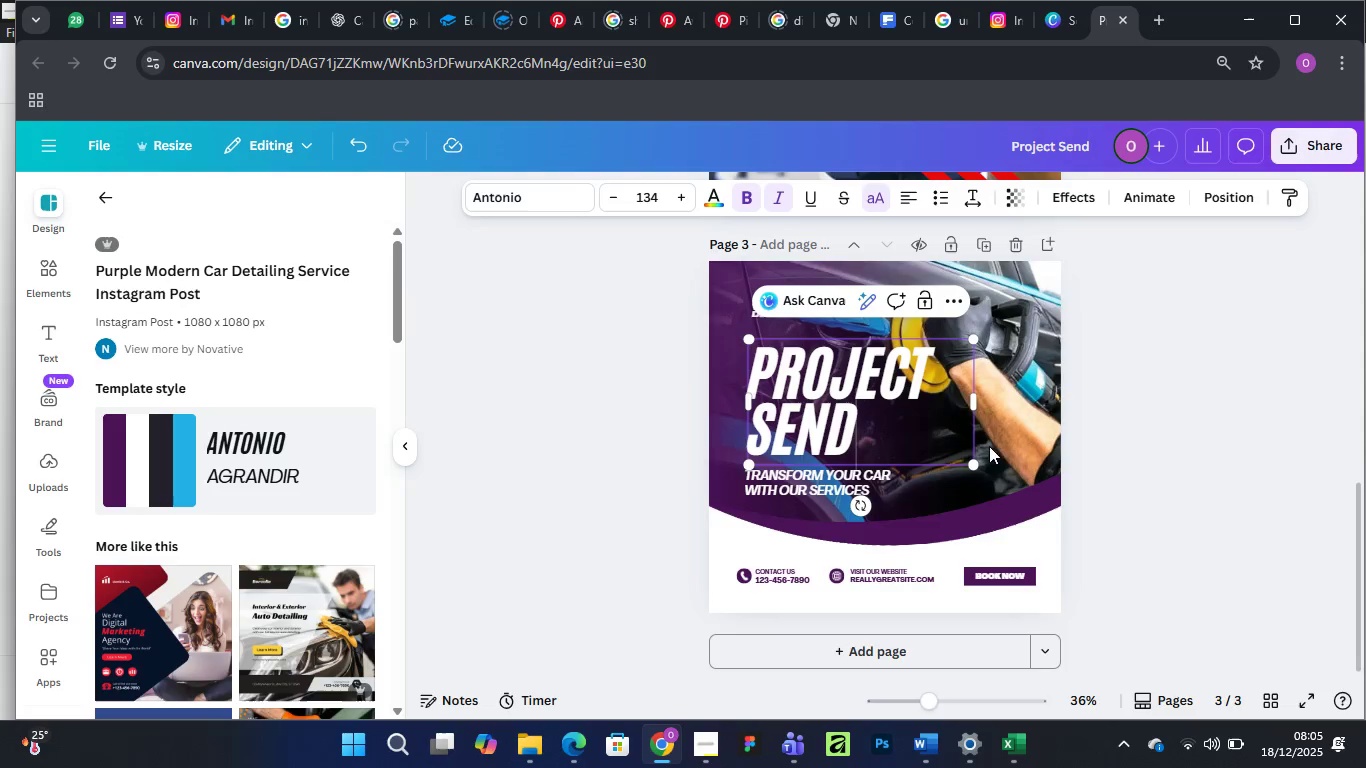 
left_click([1158, 377])
 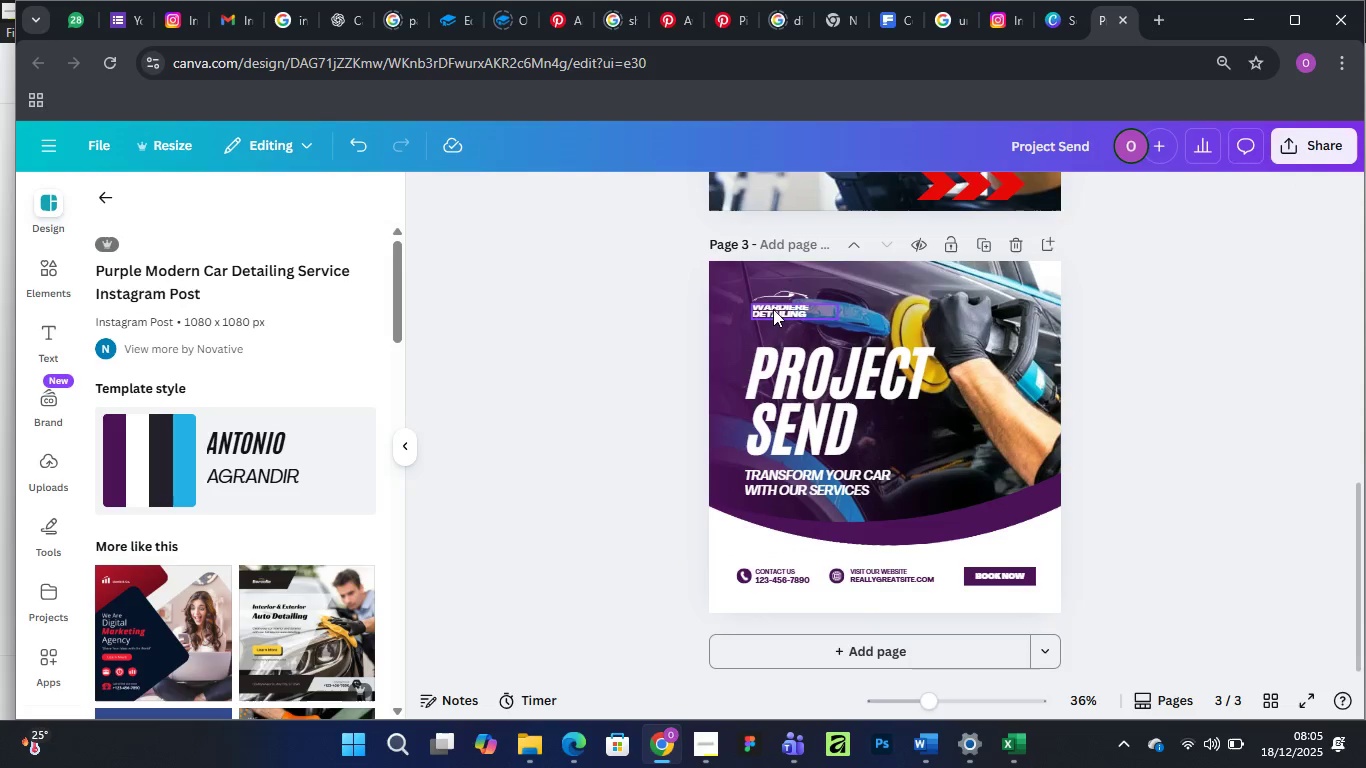 
wait(5.3)
 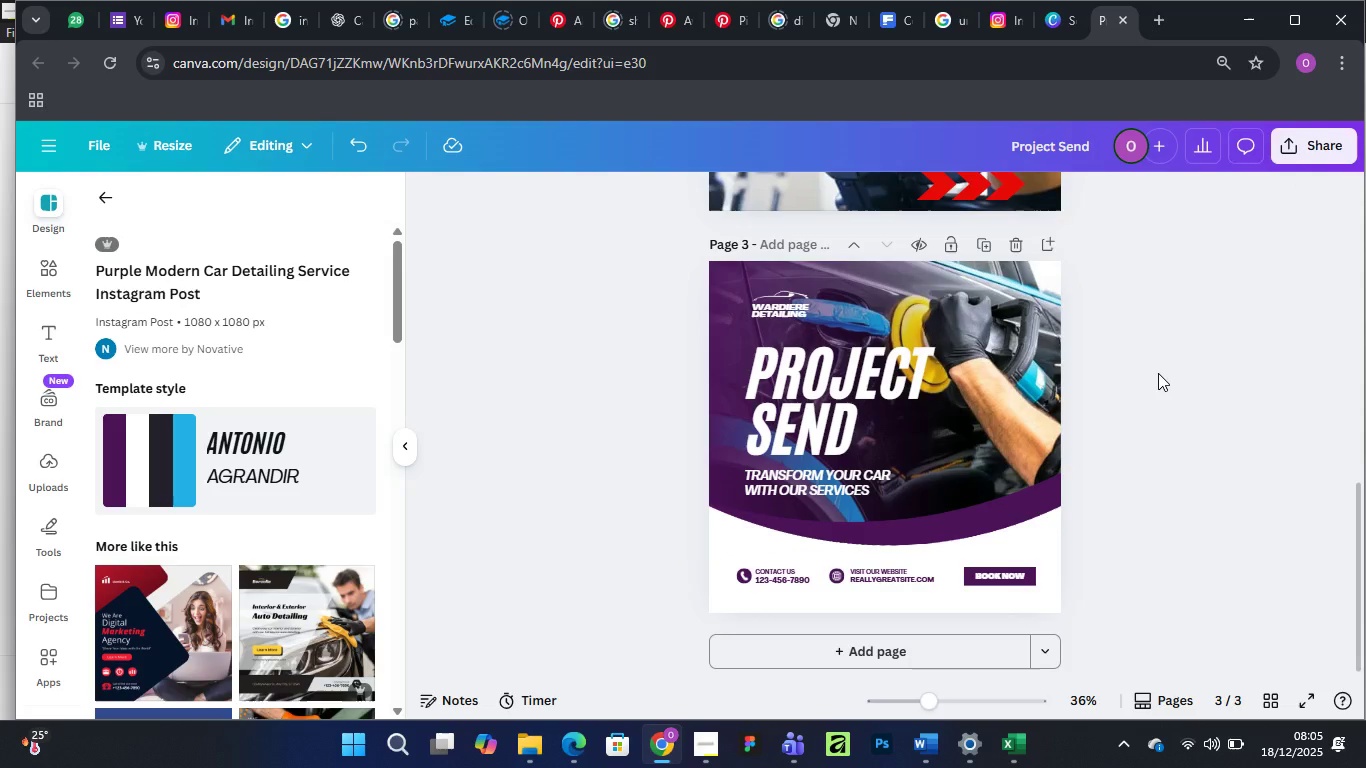 
scroll: coordinate [806, 280], scroll_direction: up, amount: 5.0
 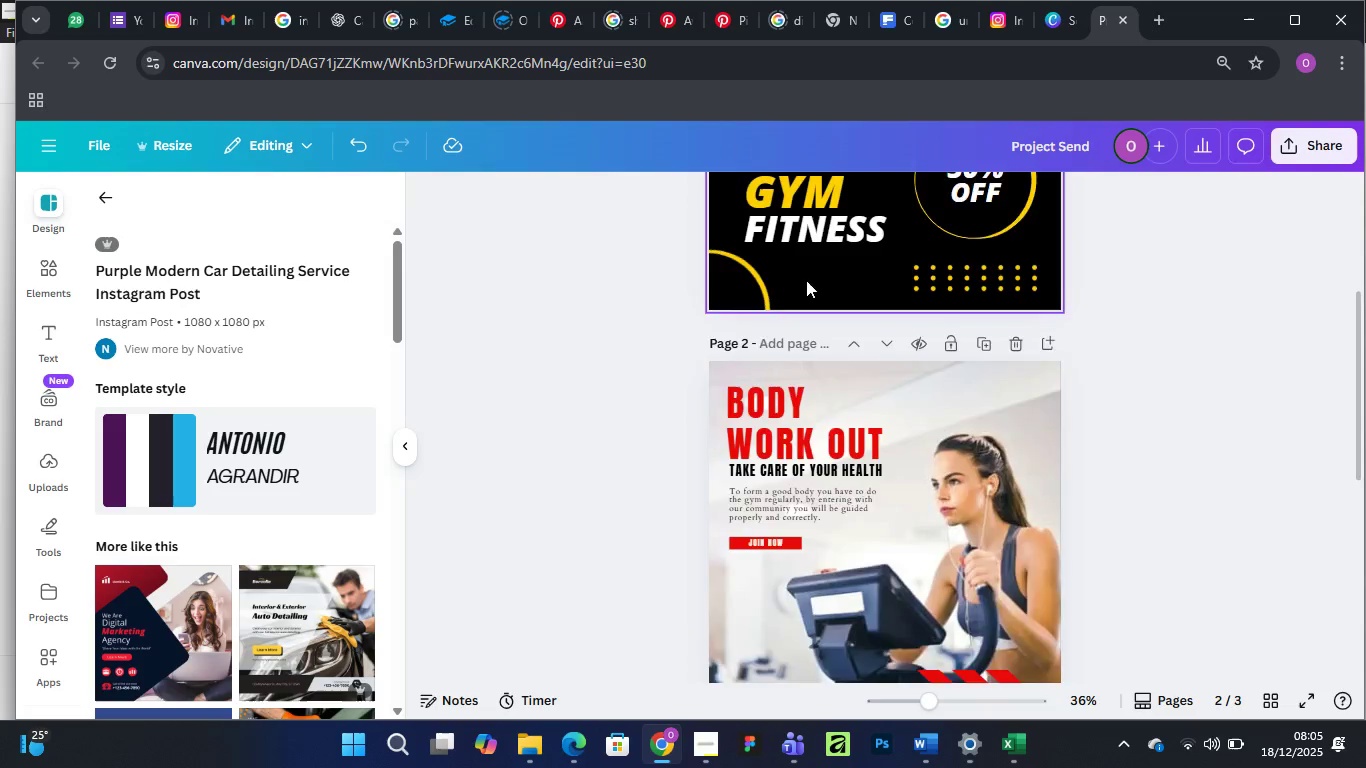 
scroll: coordinate [806, 280], scroll_direction: down, amount: 6.0
 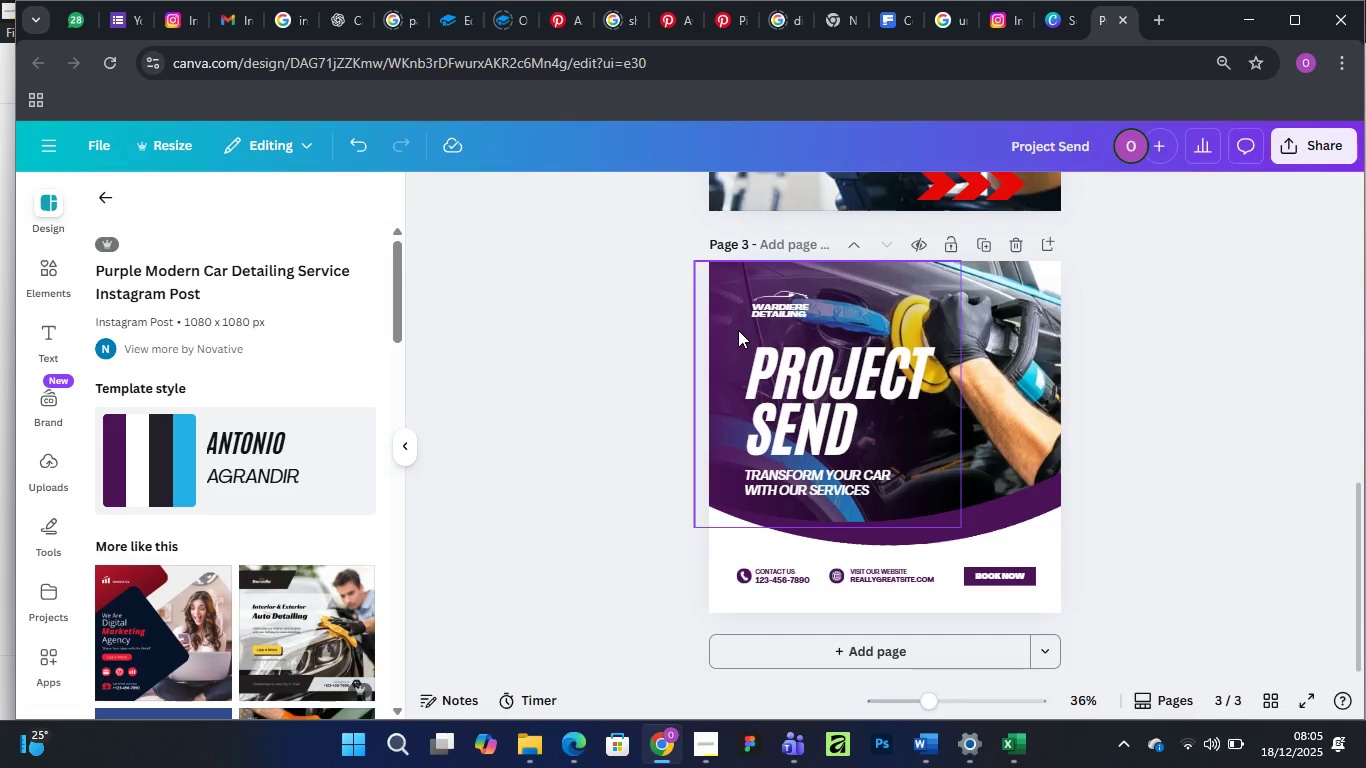 
left_click([738, 330])
 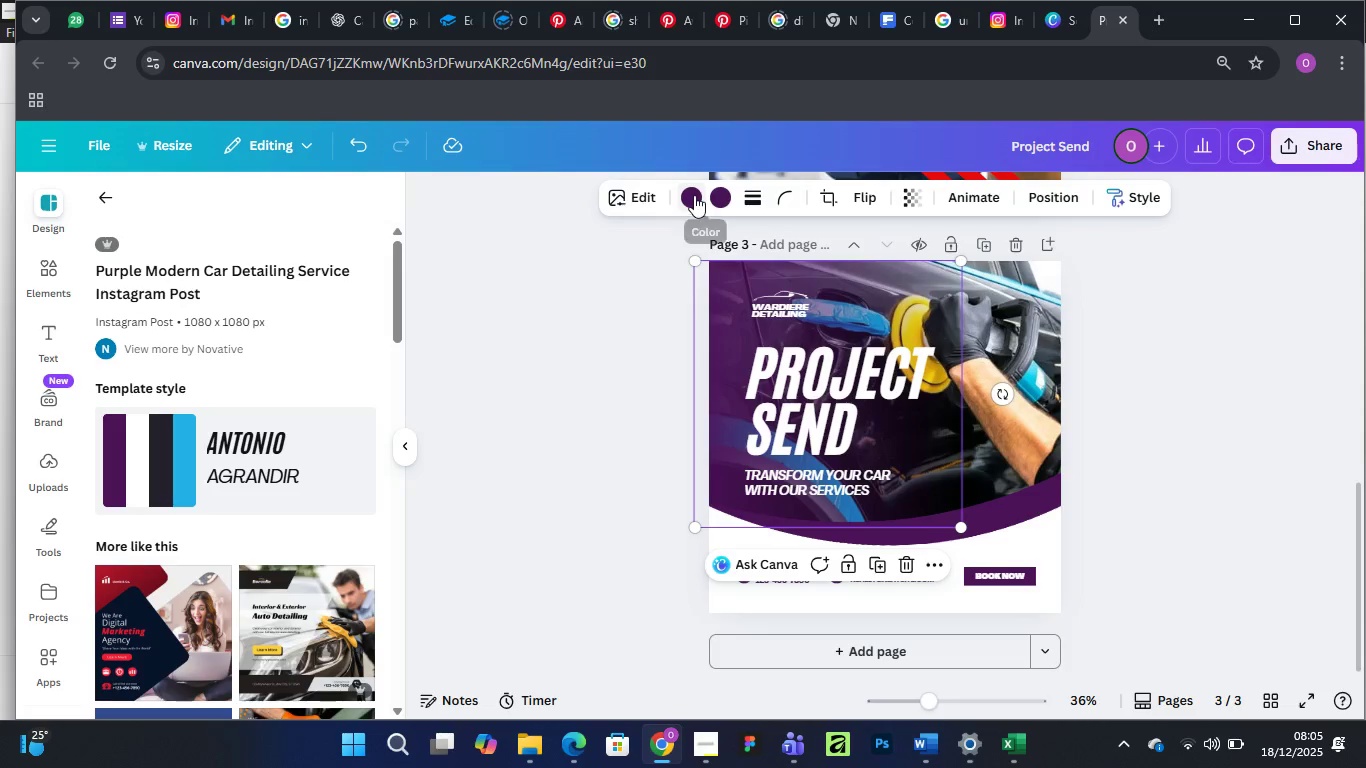 
left_click([694, 195])
 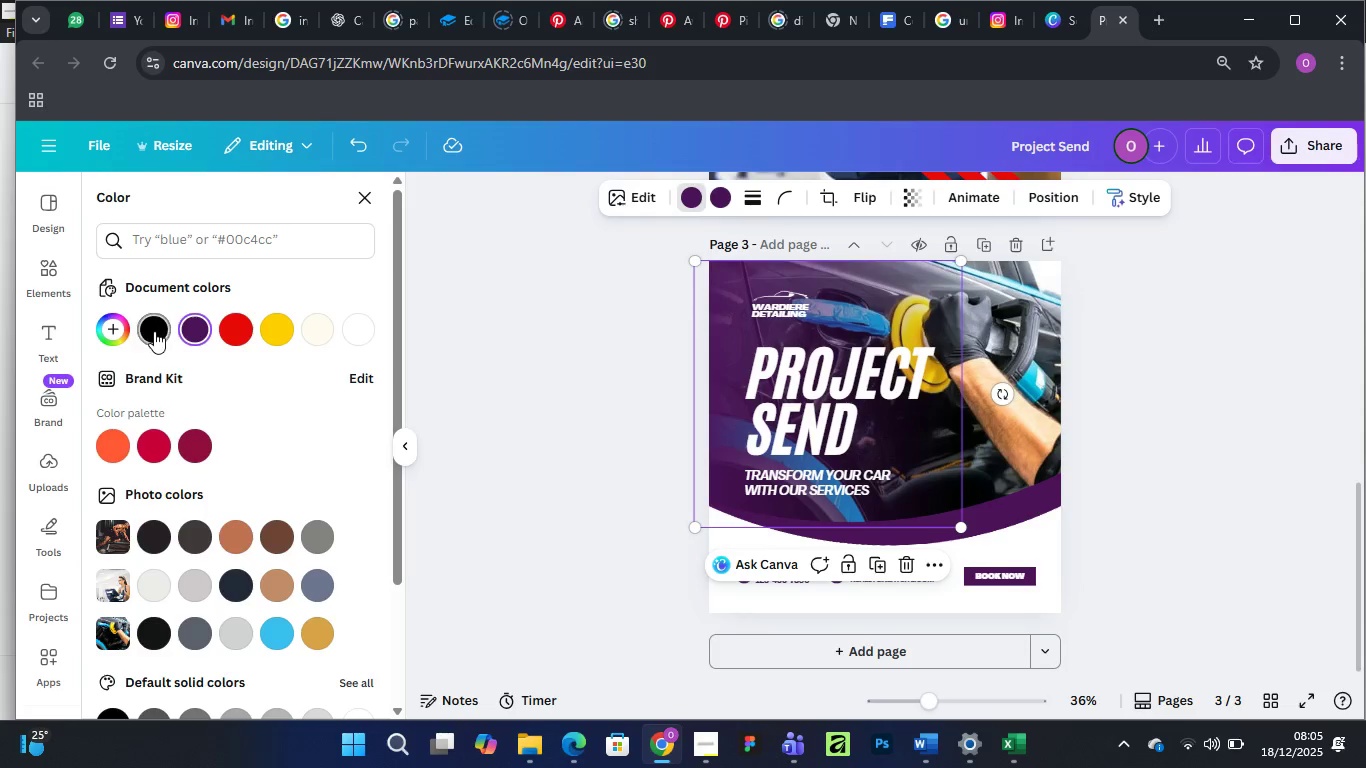 
left_click([153, 330])
 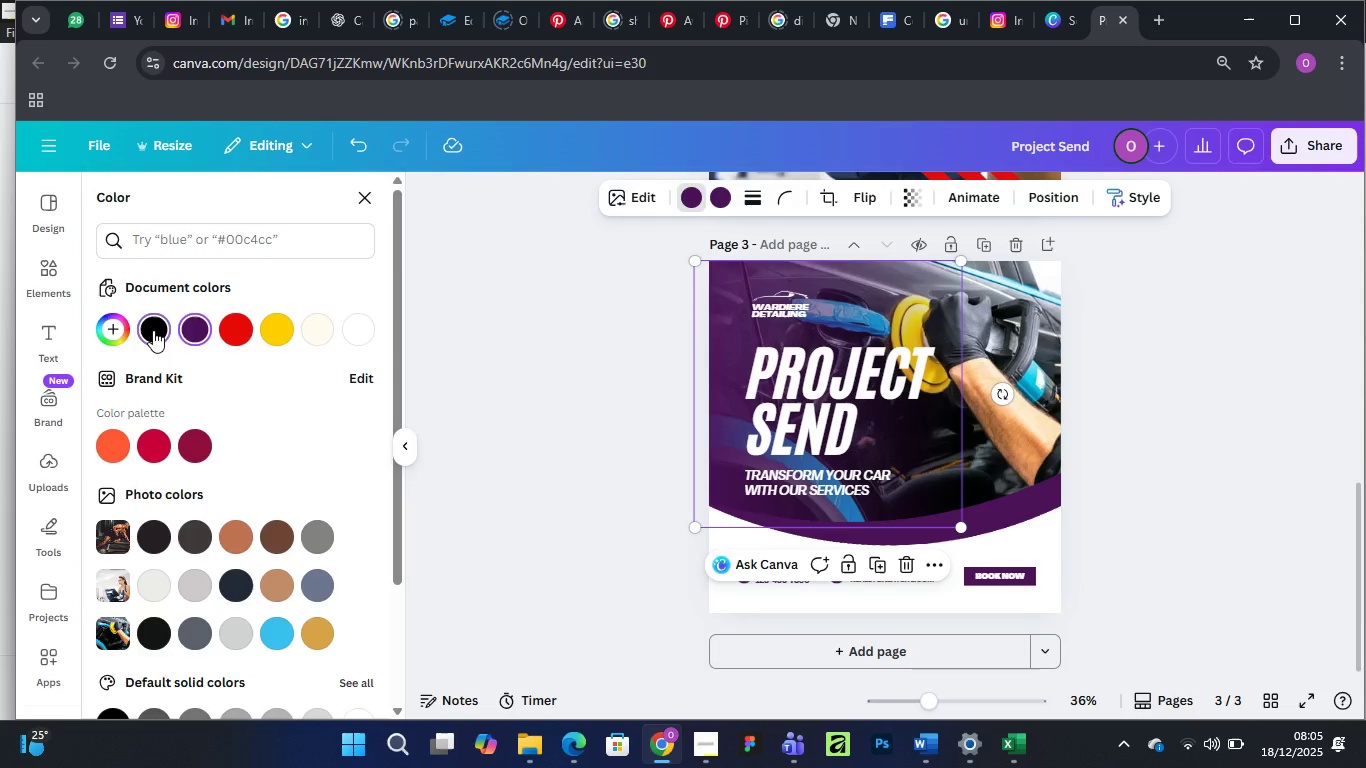 
mouse_move([195, 332])
 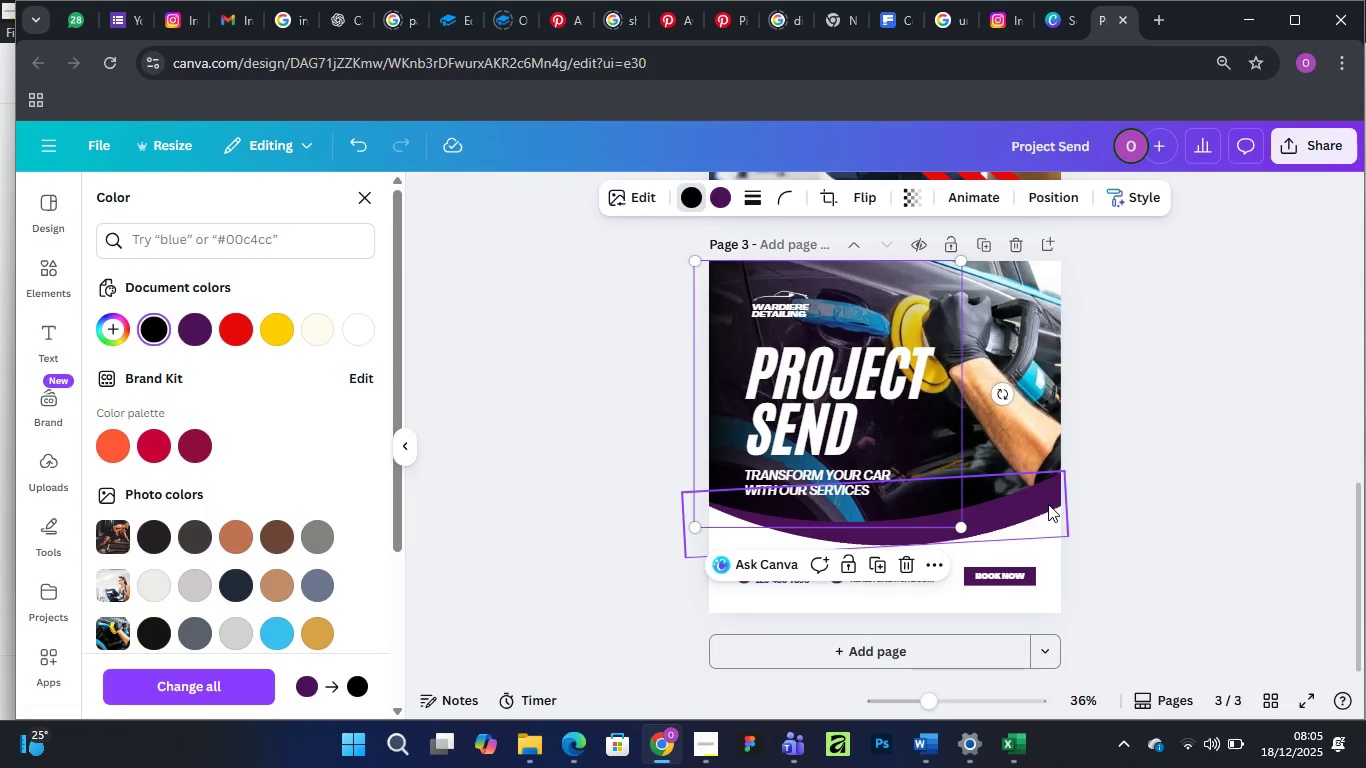 
left_click([1048, 504])
 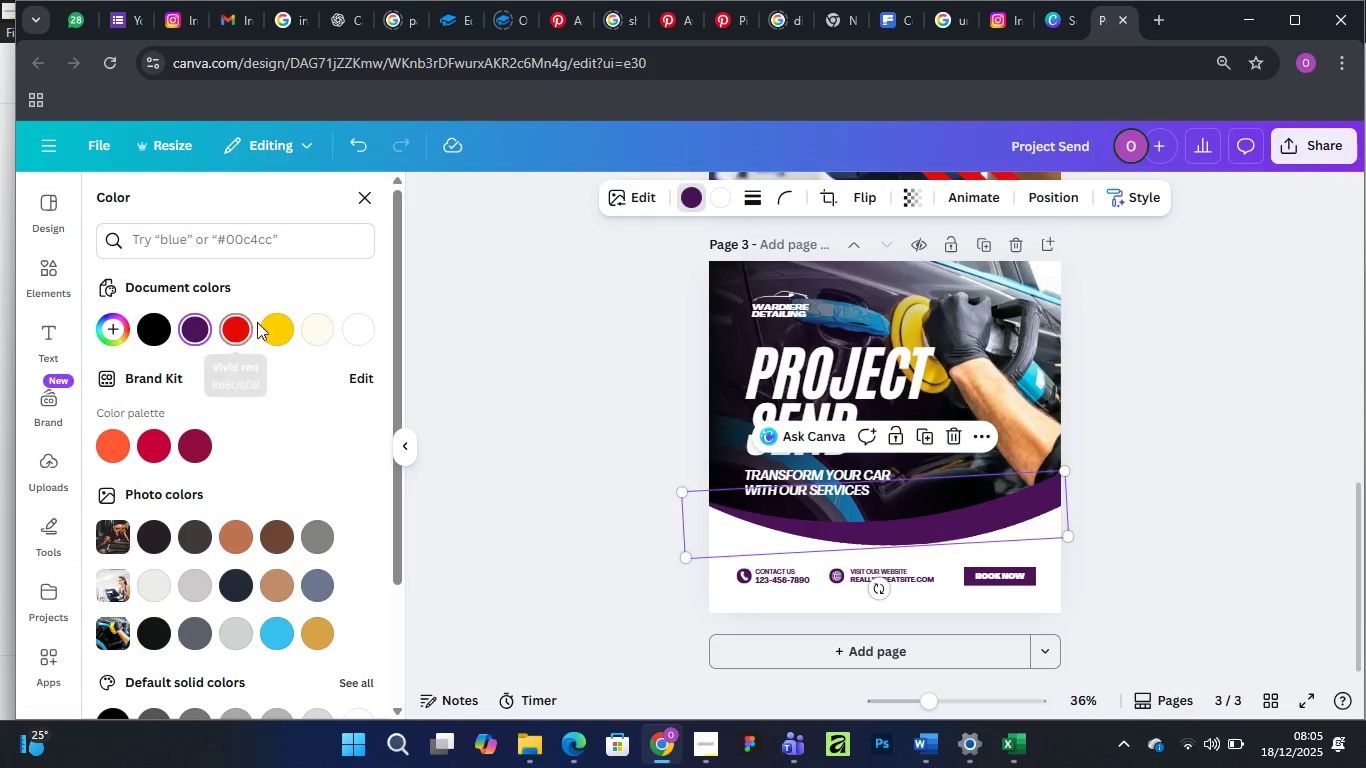 
left_click([277, 326])
 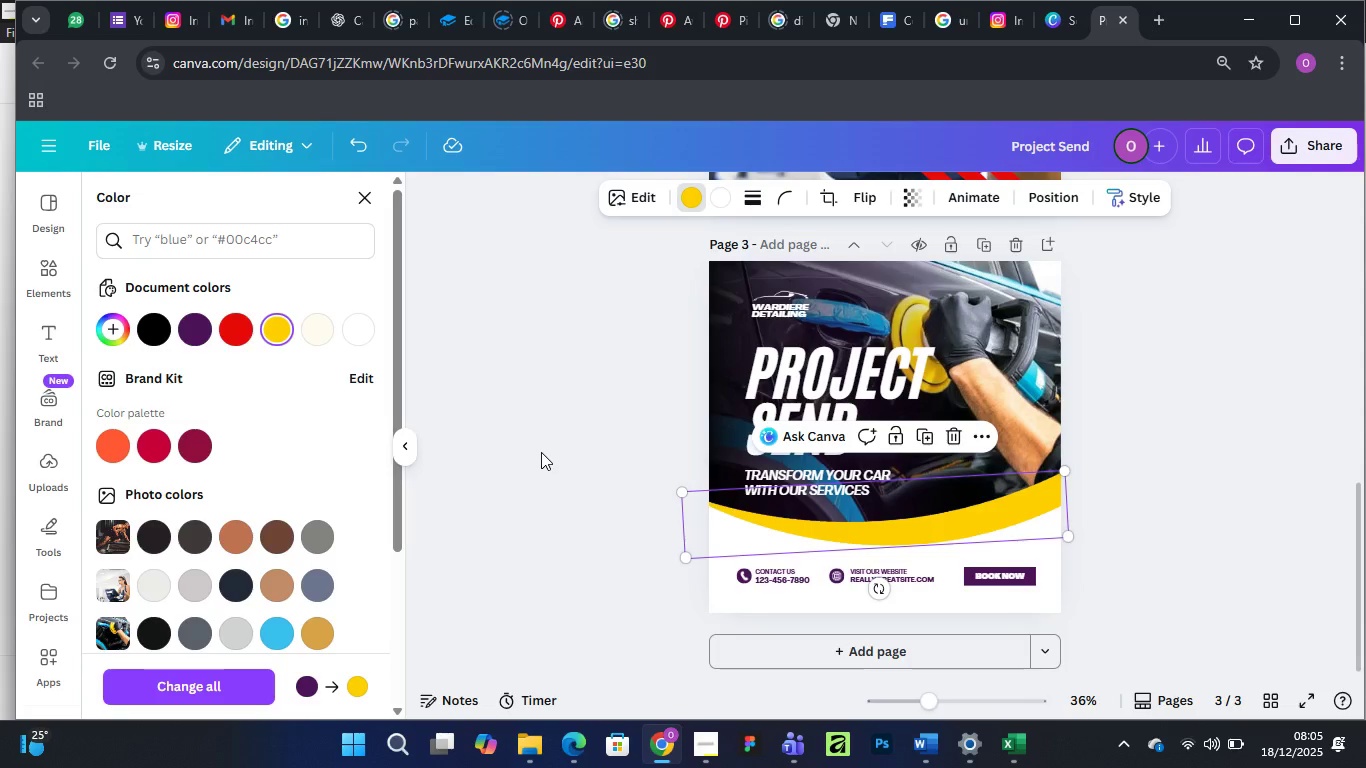 
wait(18.41)
 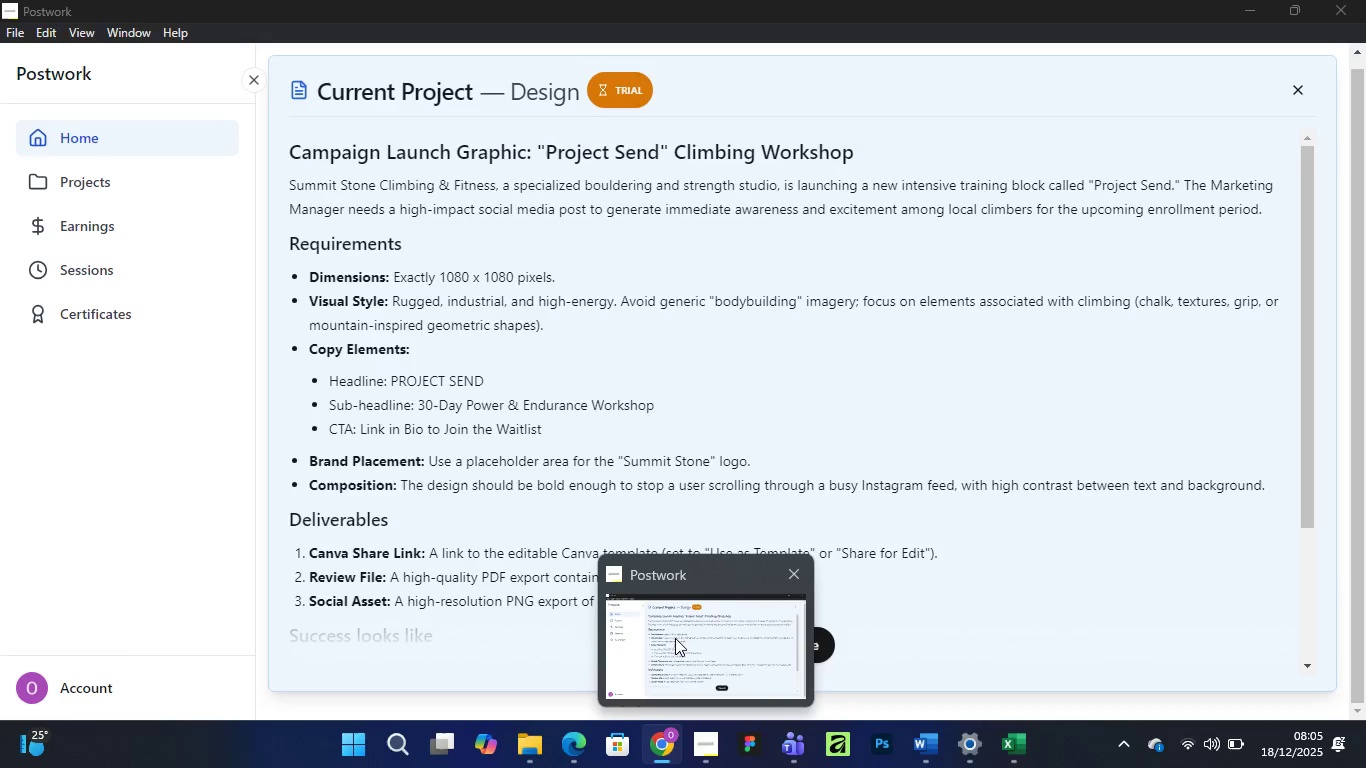 
left_click([675, 638])
 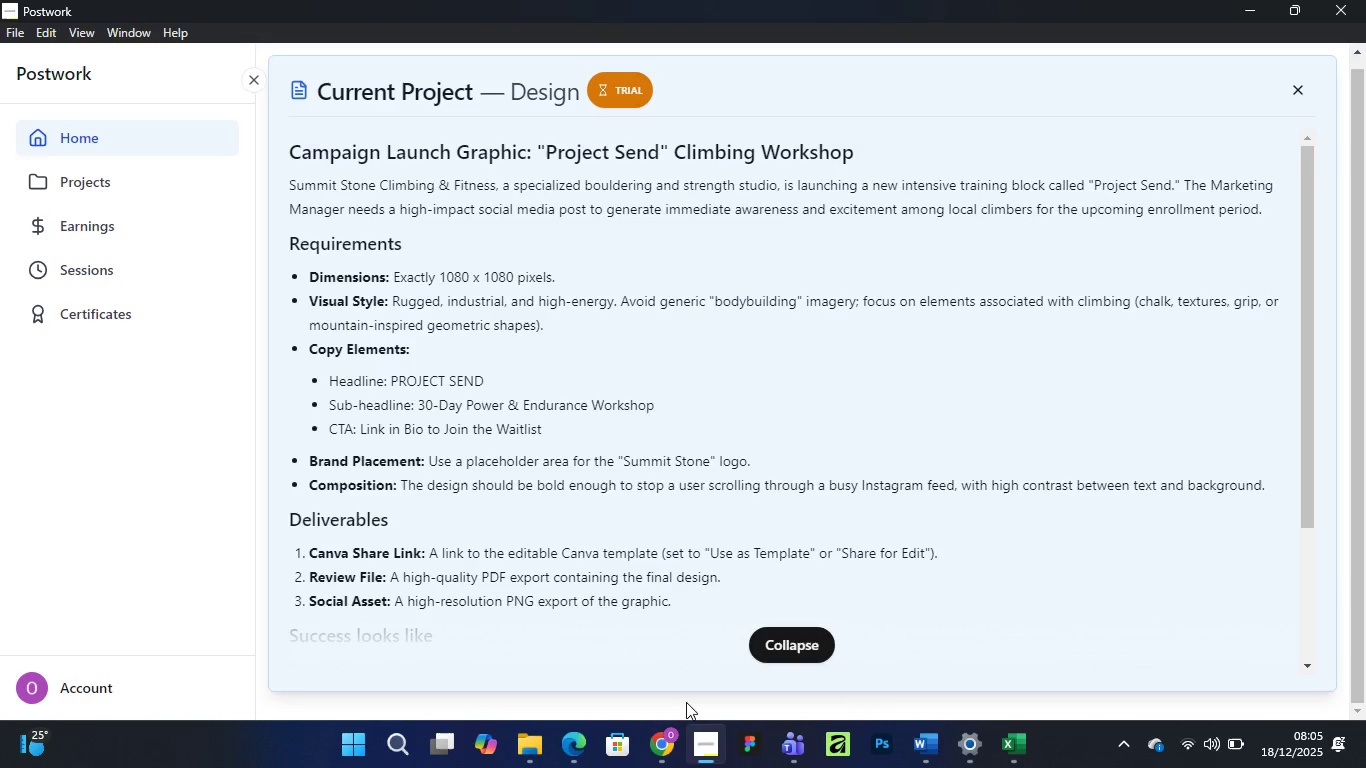 
mouse_move([689, 704])